 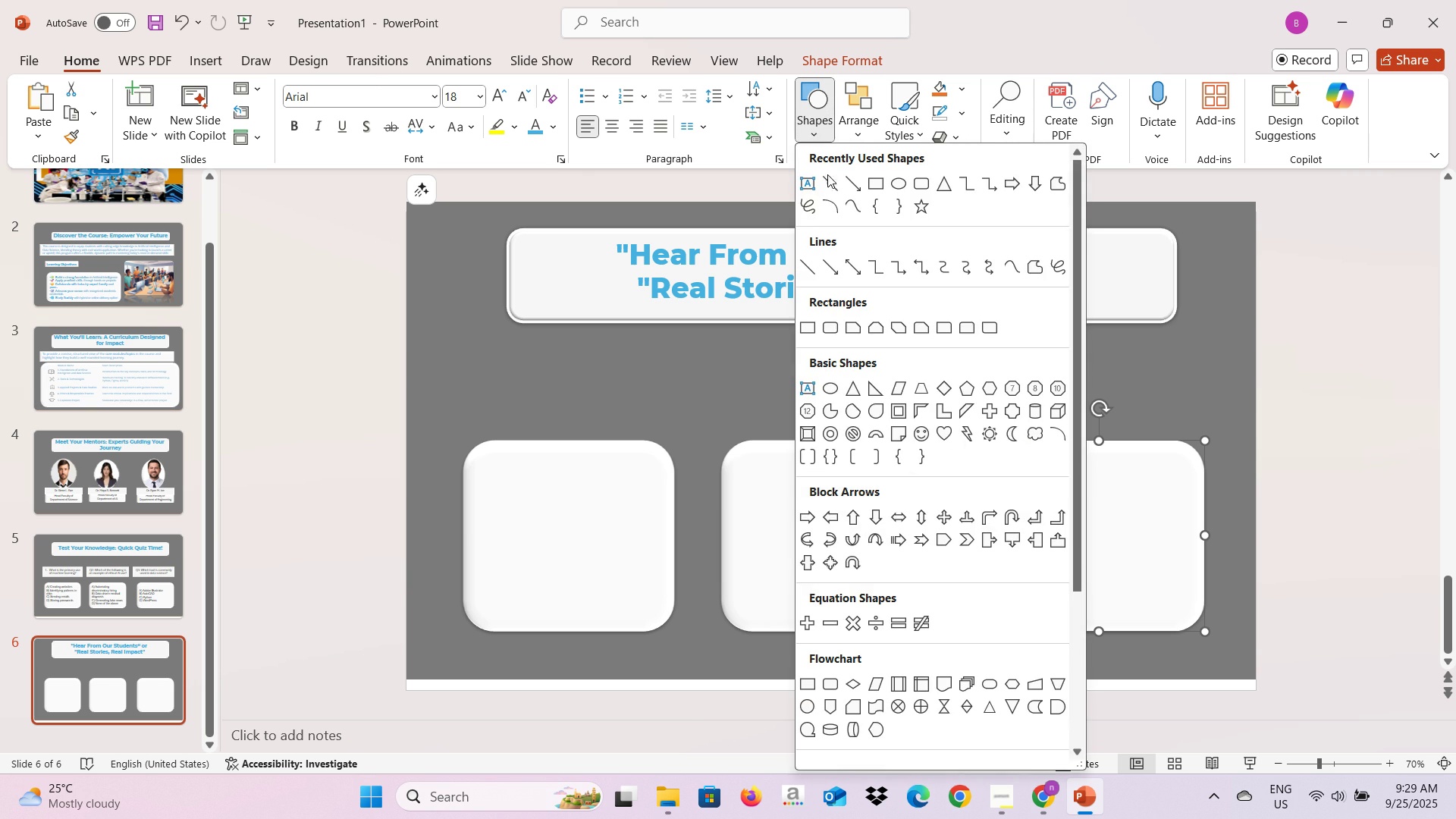 
left_click([882, 186])
 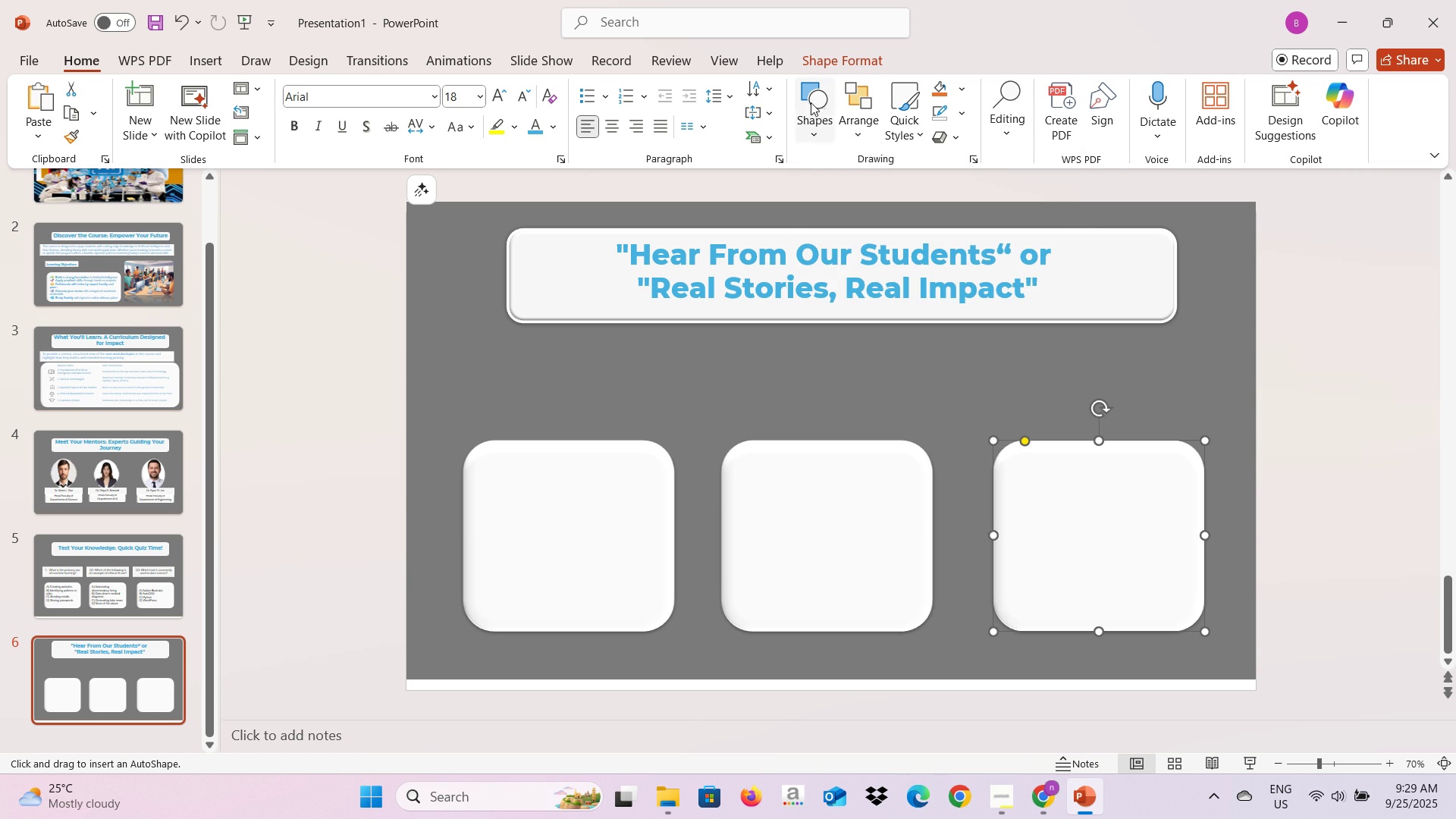 
left_click([811, 102])
 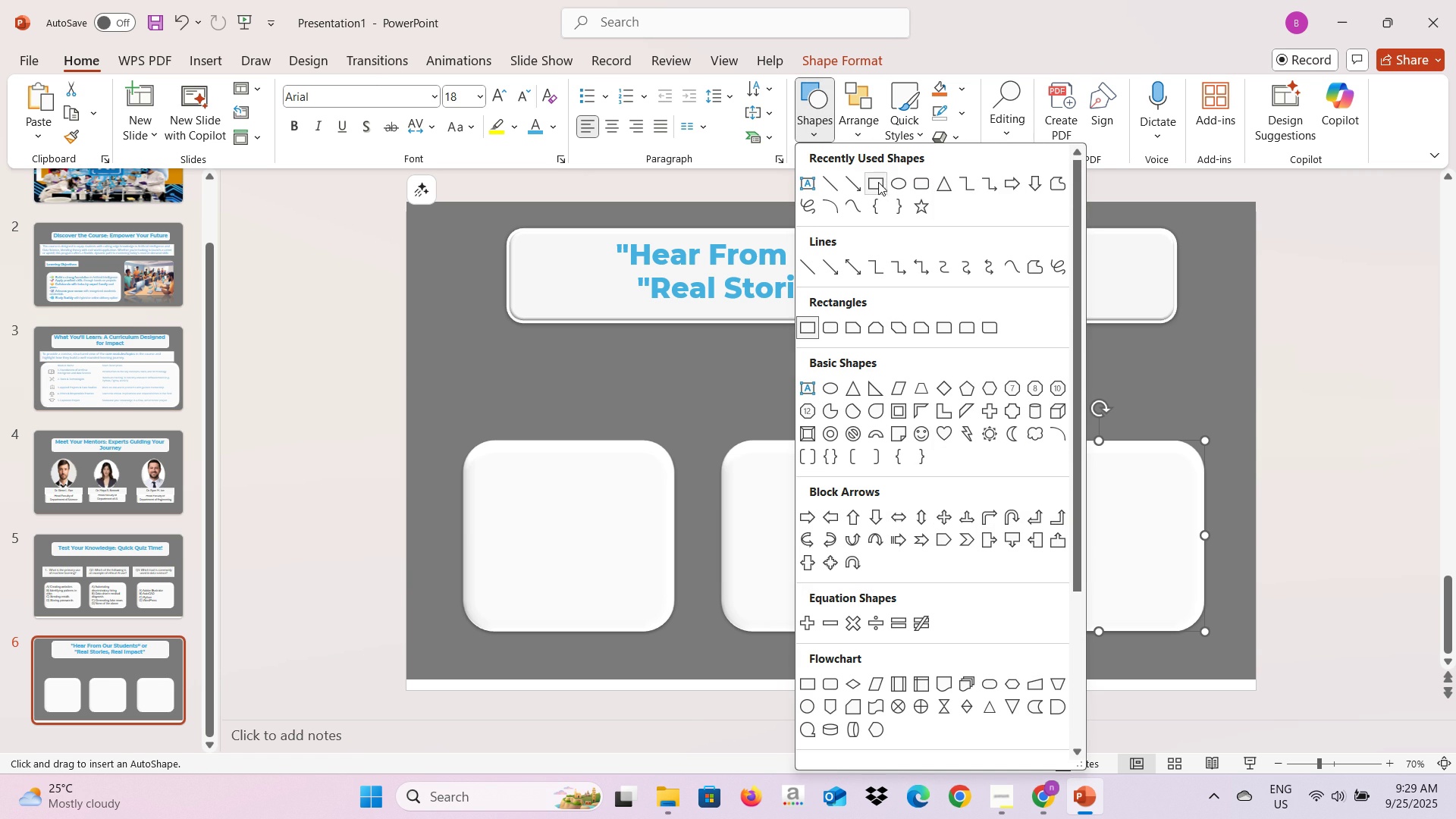 
mouse_move([897, 188])
 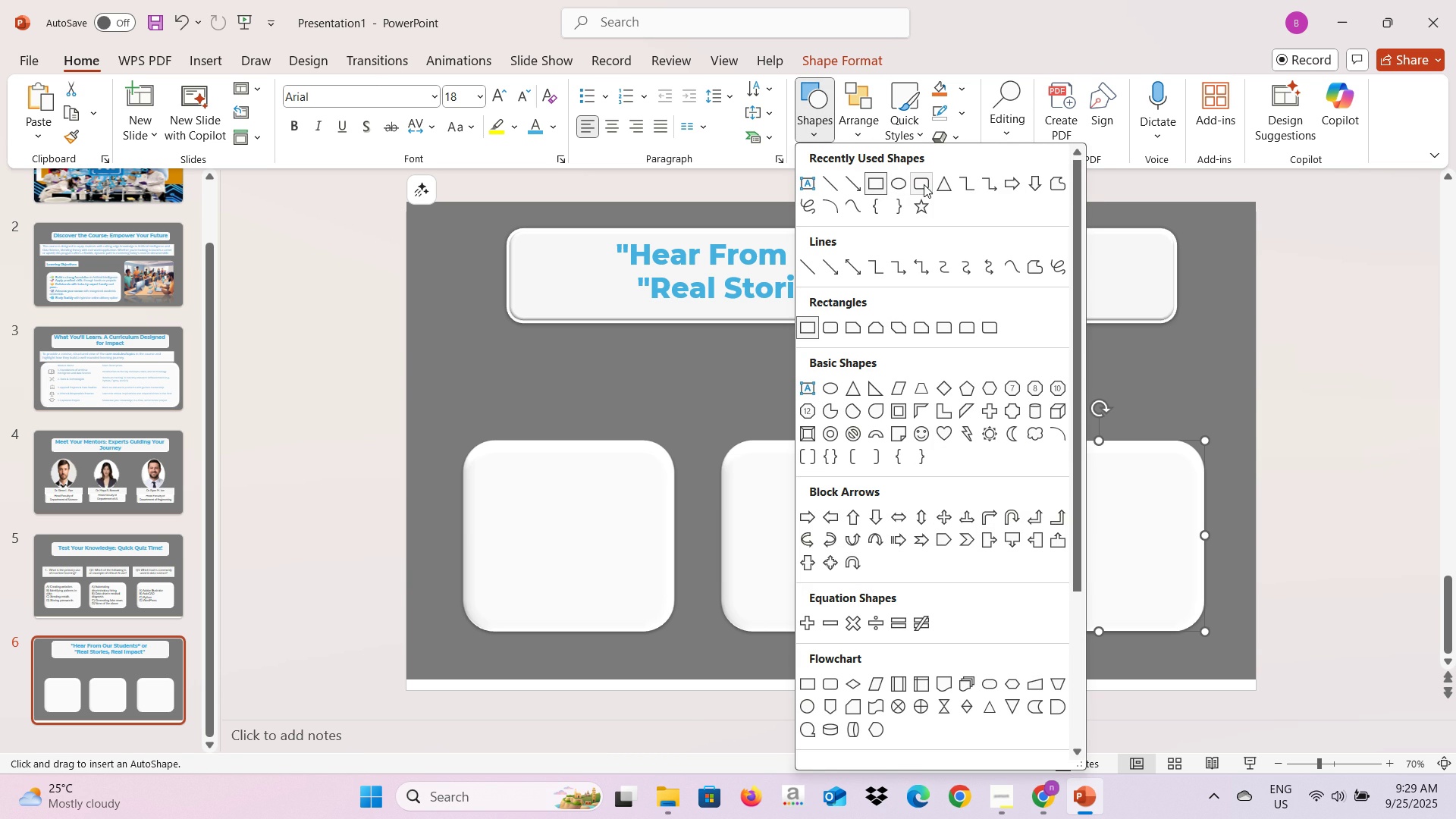 
left_click([924, 184])